 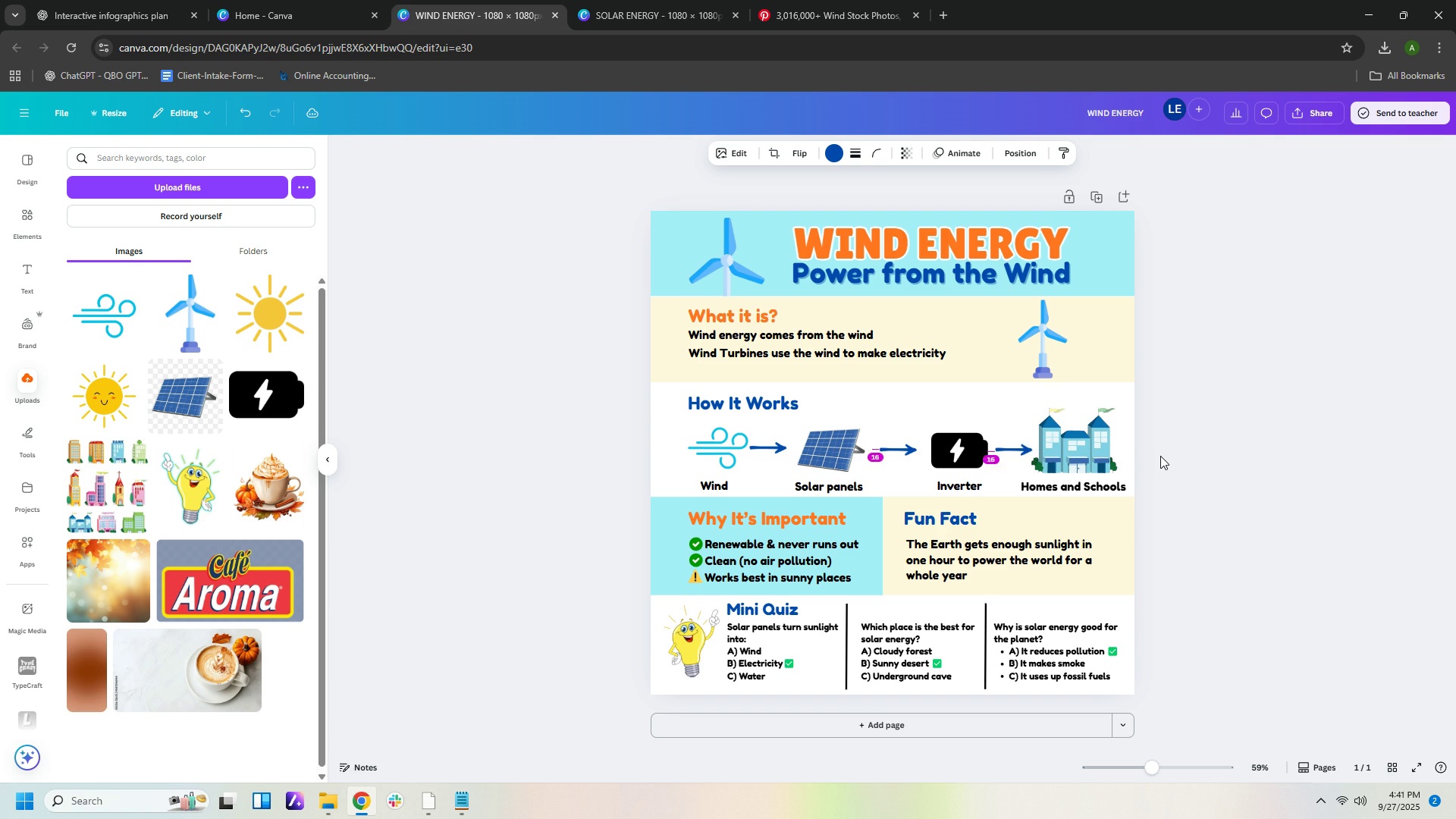 
key(ArrowLeft)
 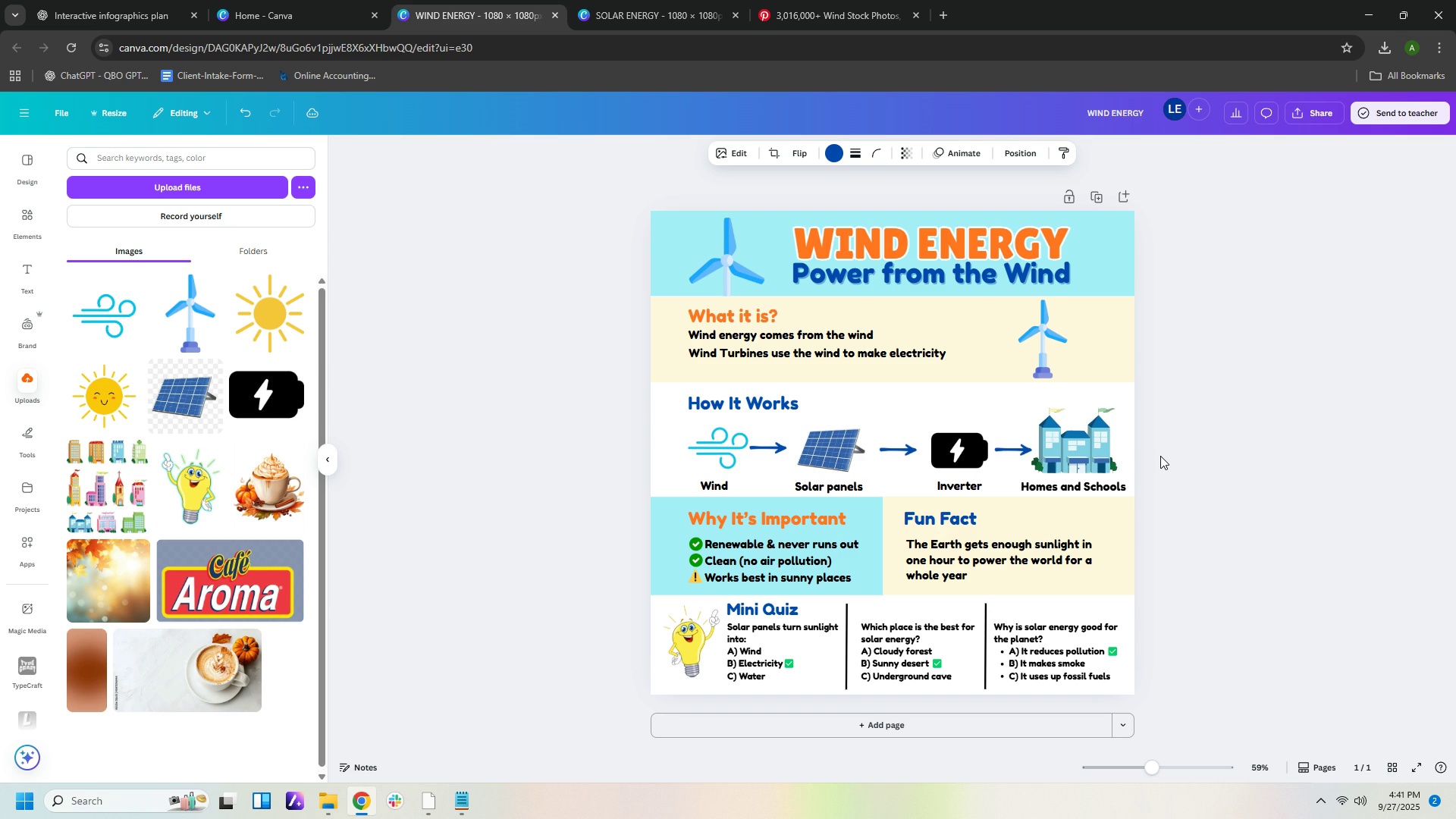 
key(ArrowLeft)
 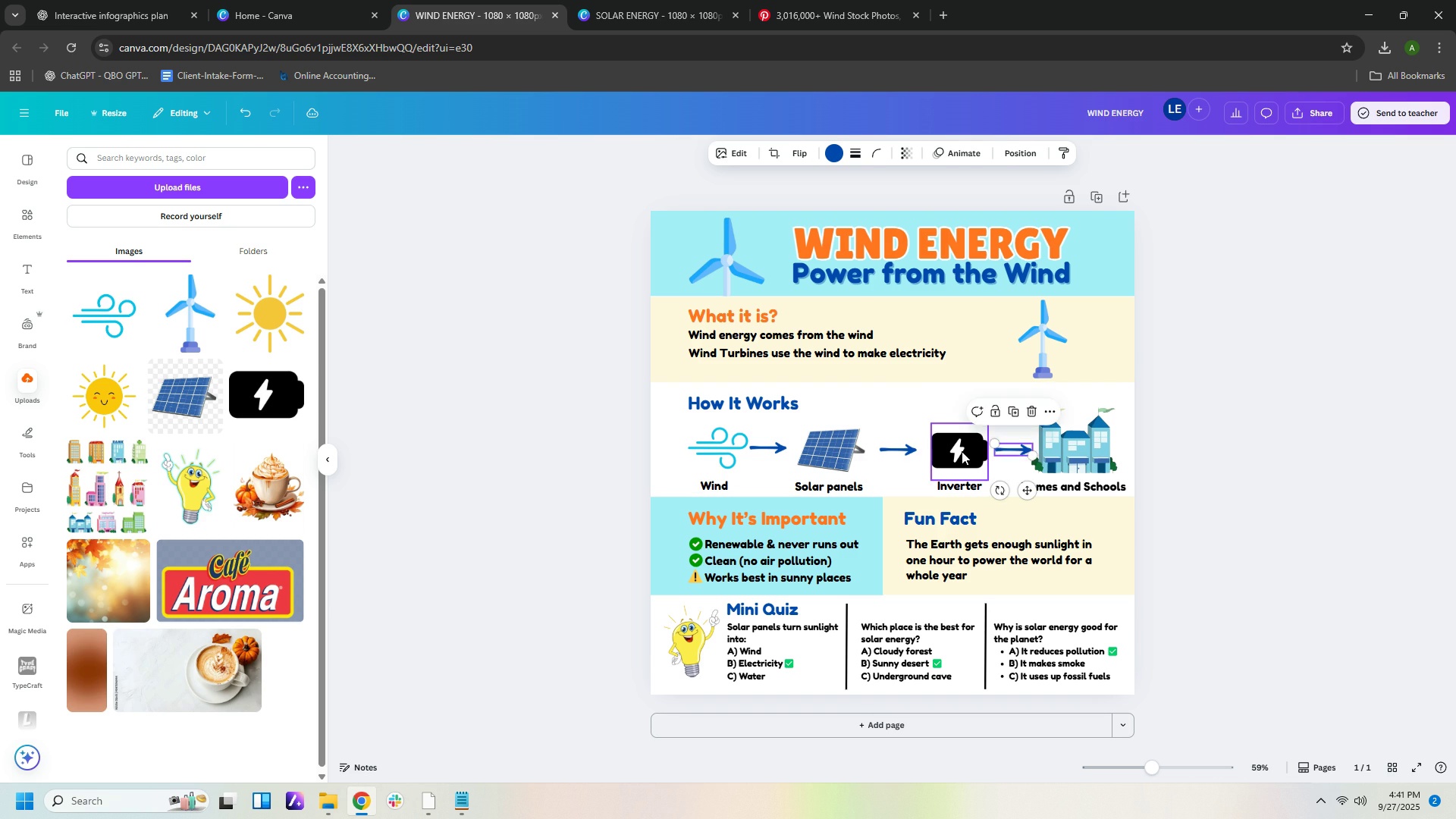 
left_click([962, 451])
 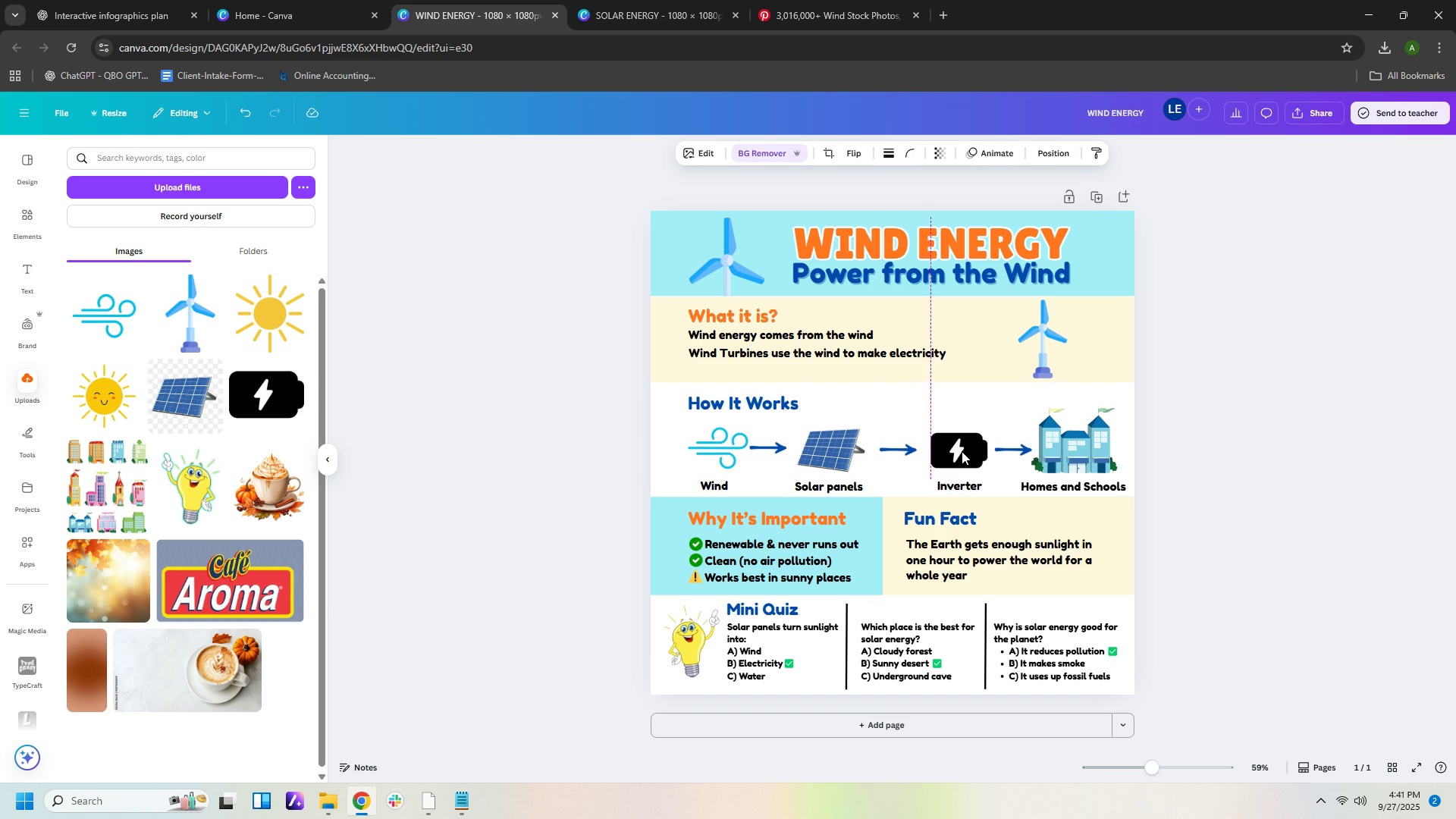 
key(ArrowLeft)